 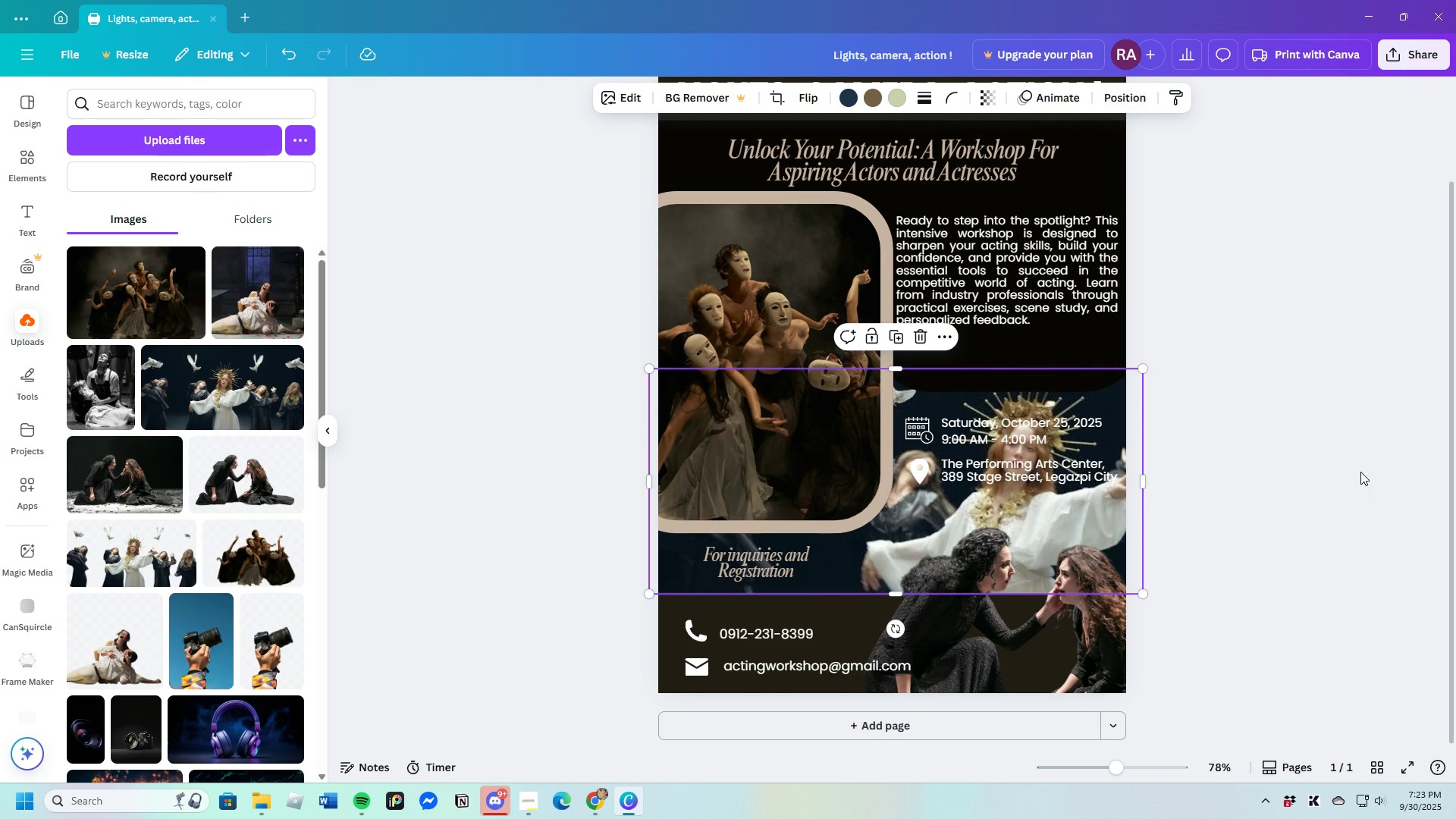 
left_click([1316, 481])
 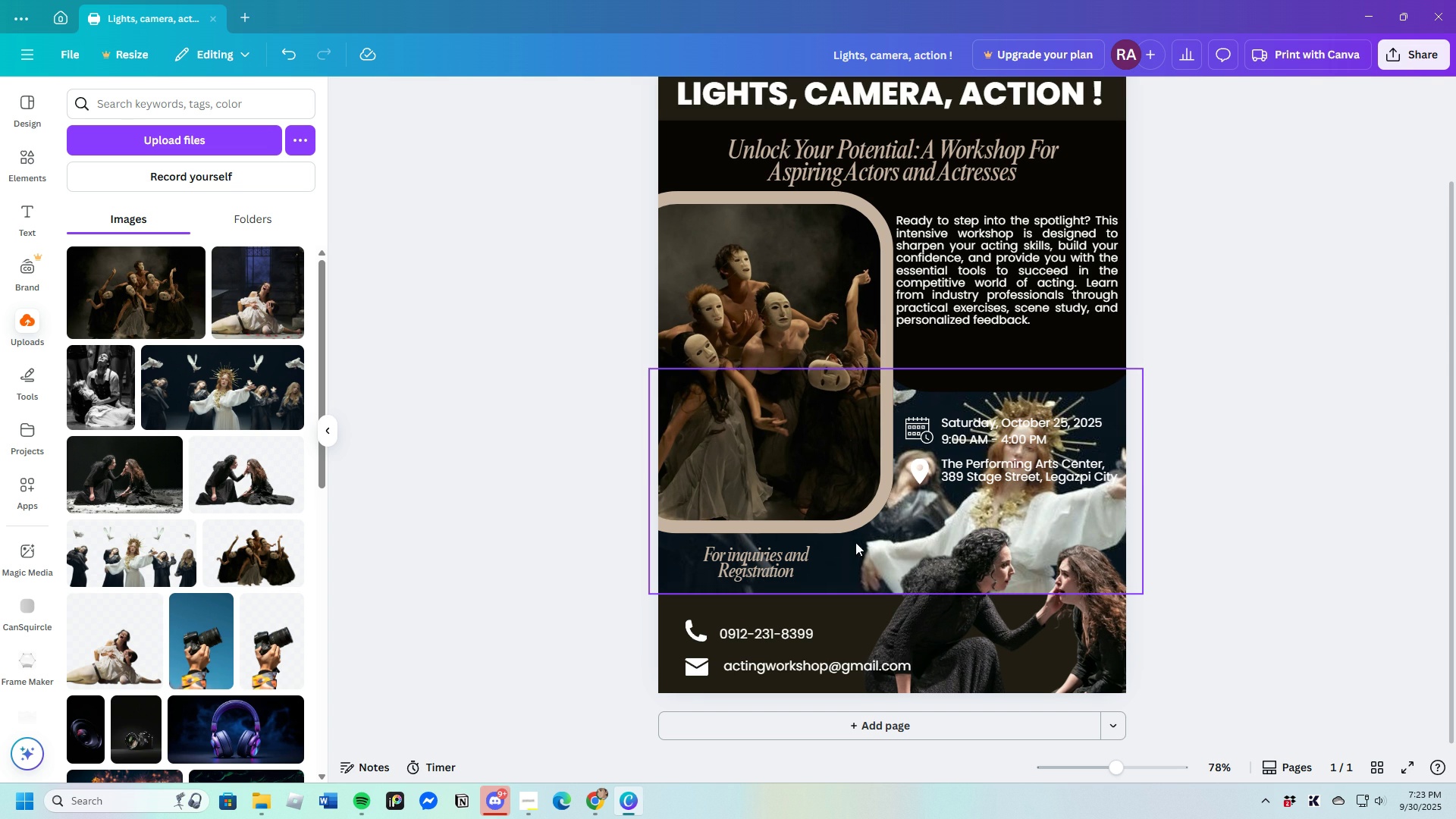 
left_click([834, 558])
 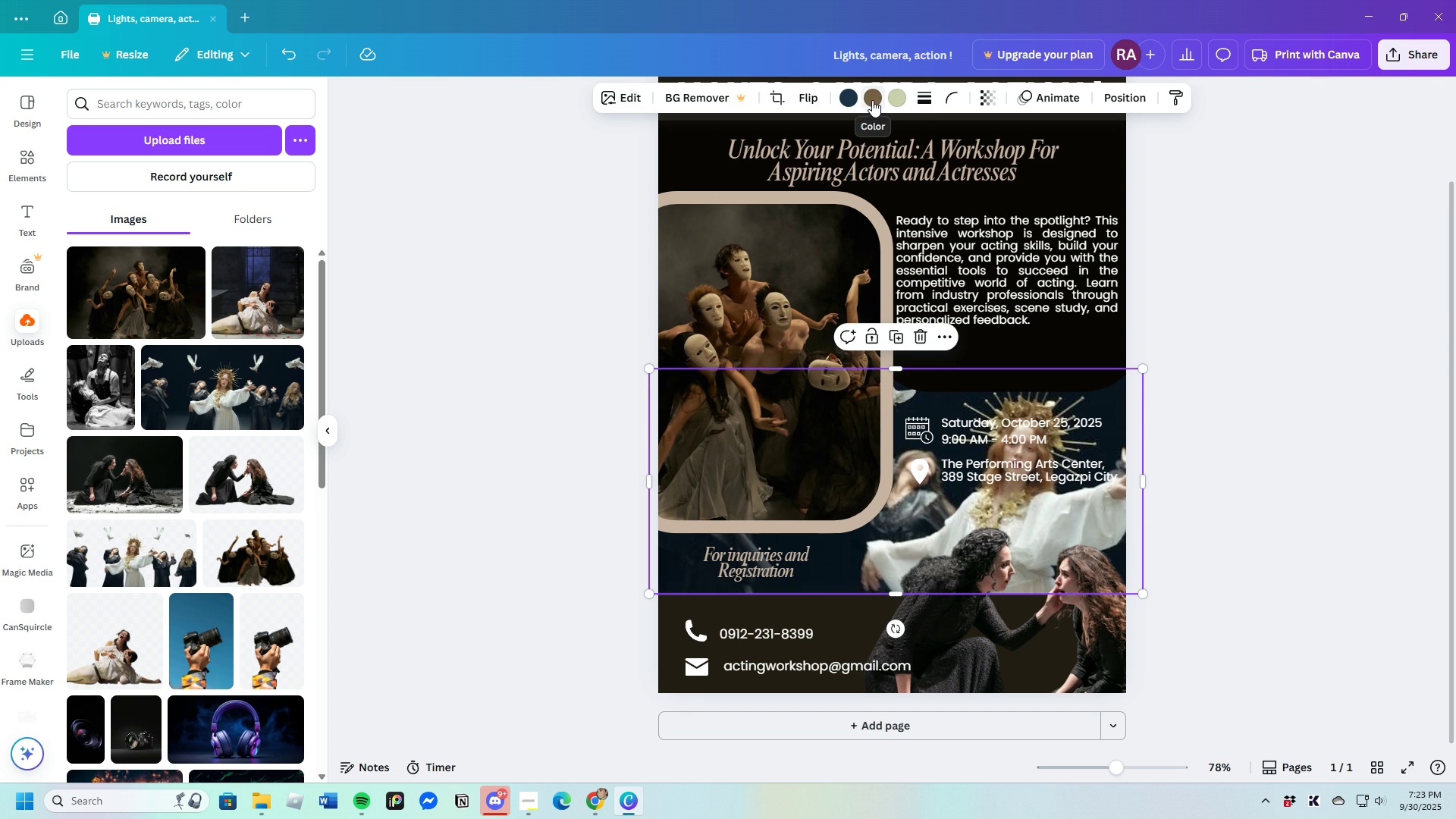 
left_click([852, 98])
 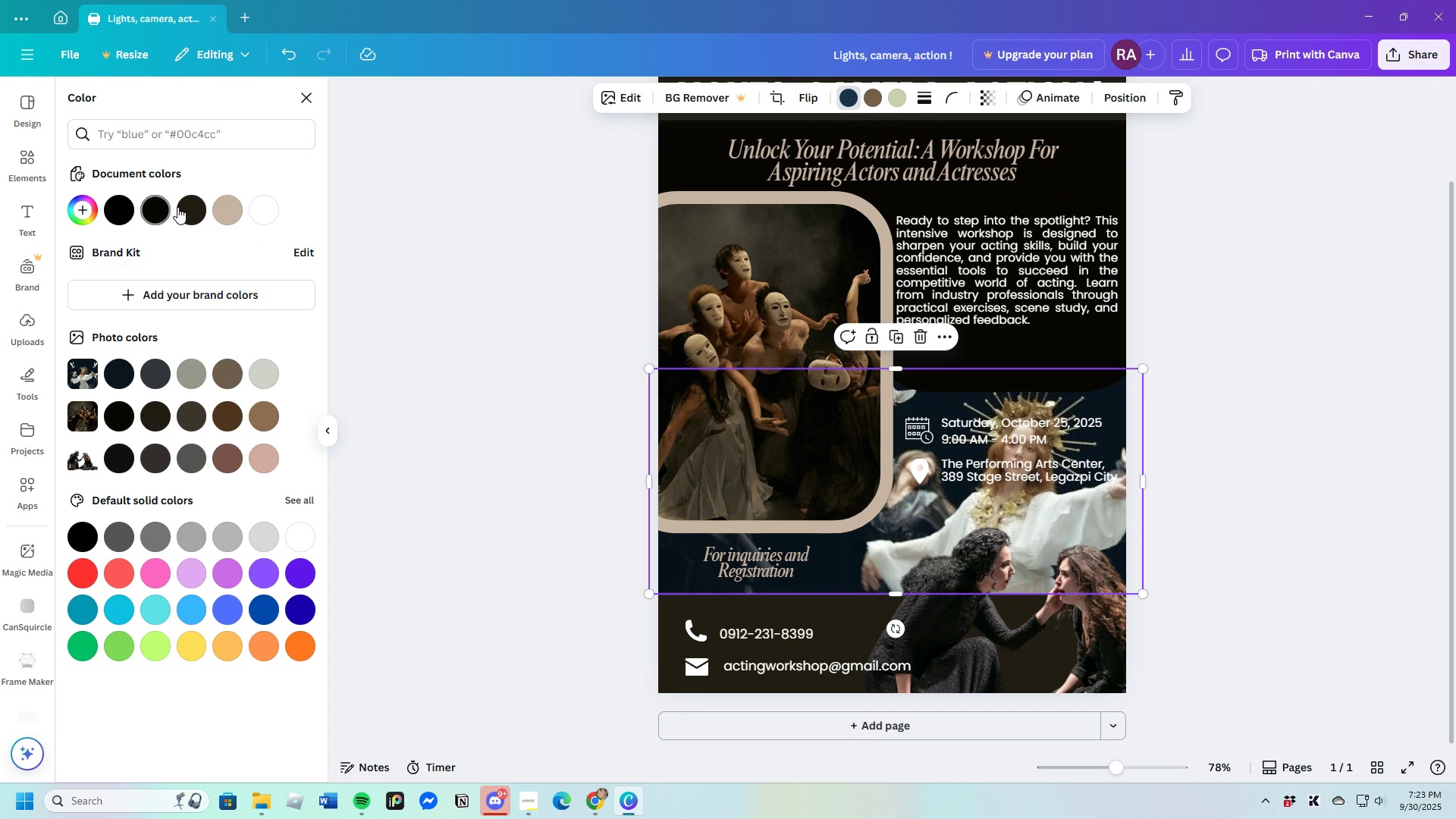 
left_click([182, 208])
 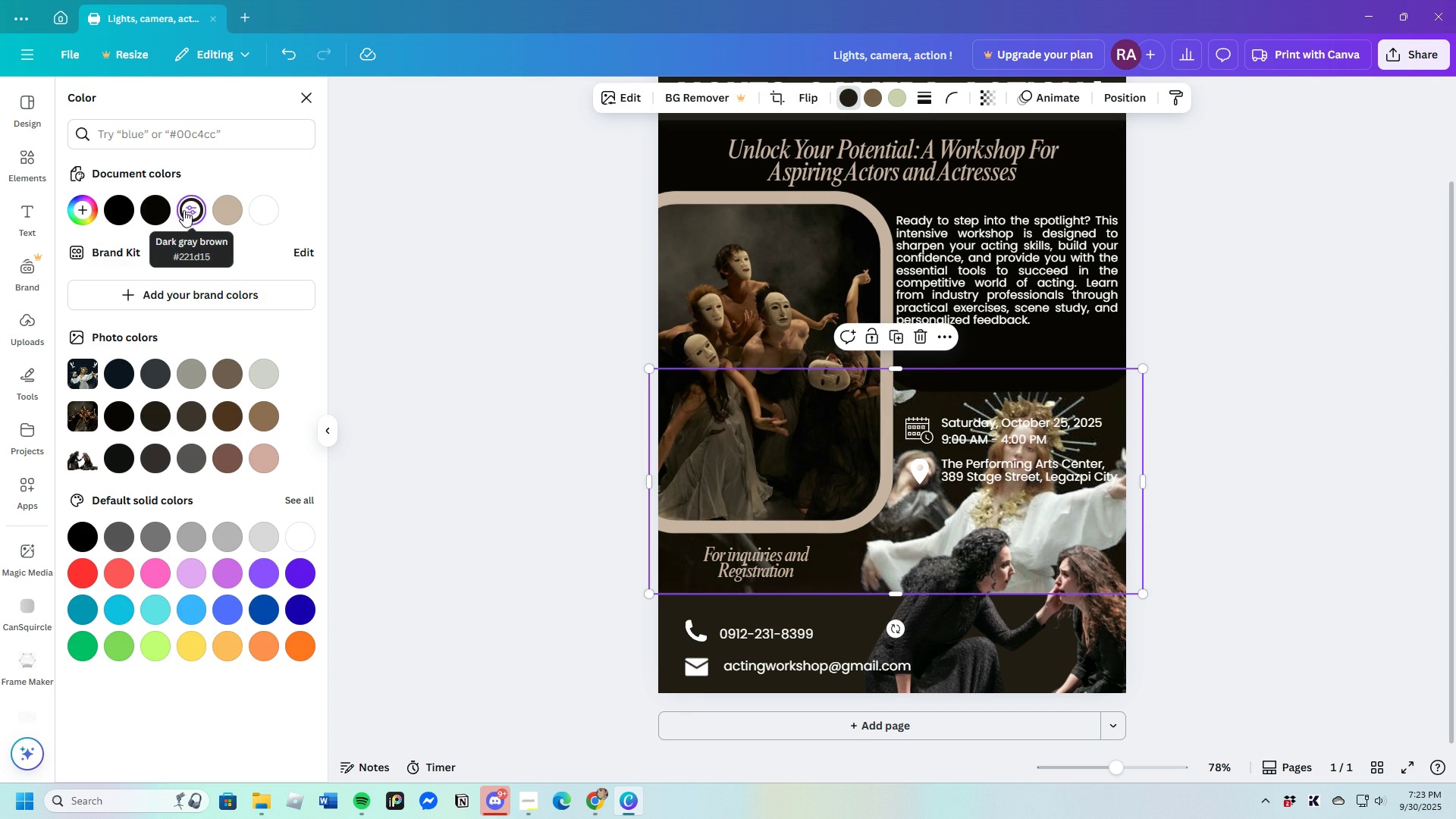 
mouse_move([201, 215])
 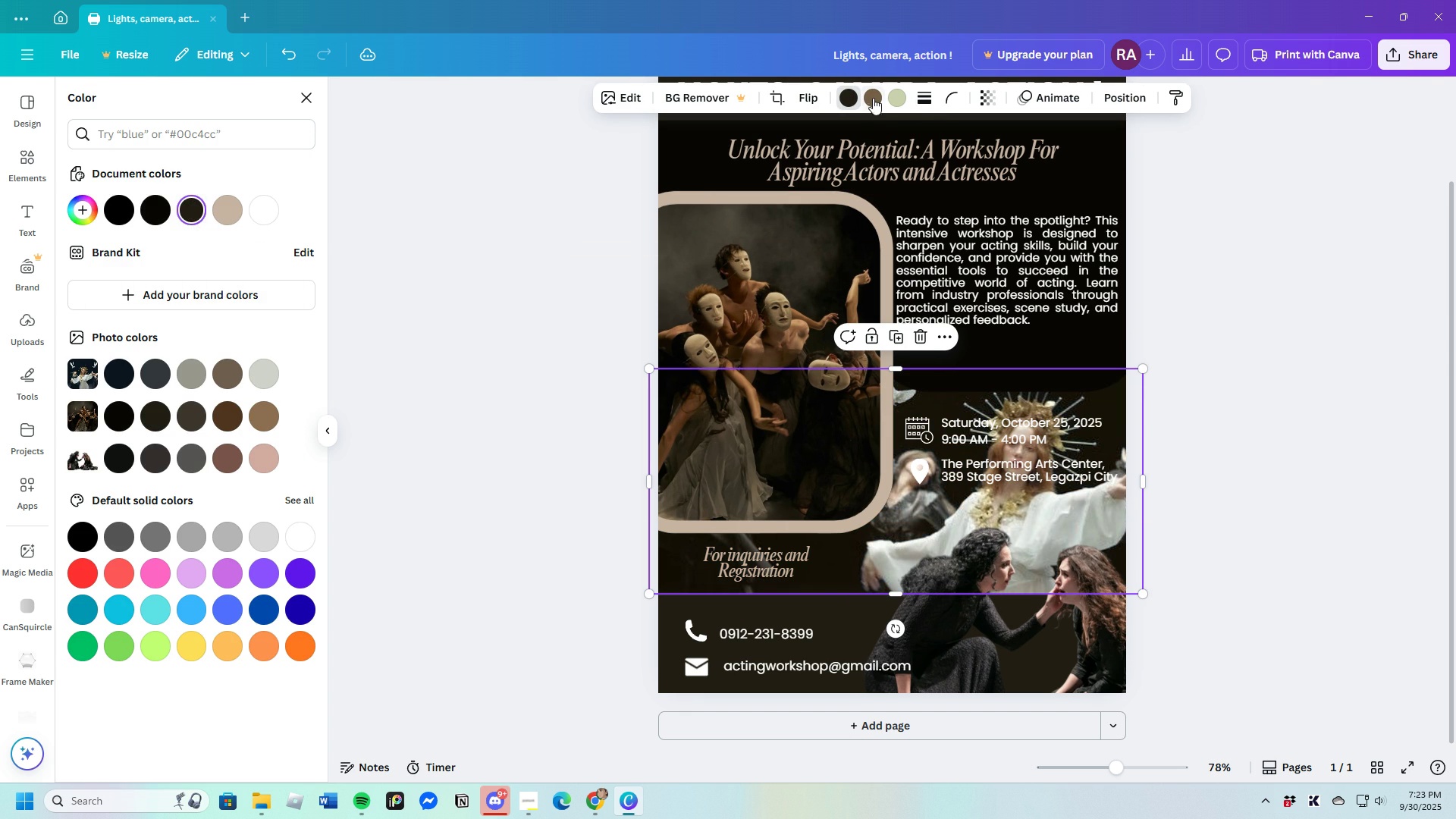 
left_click([869, 96])
 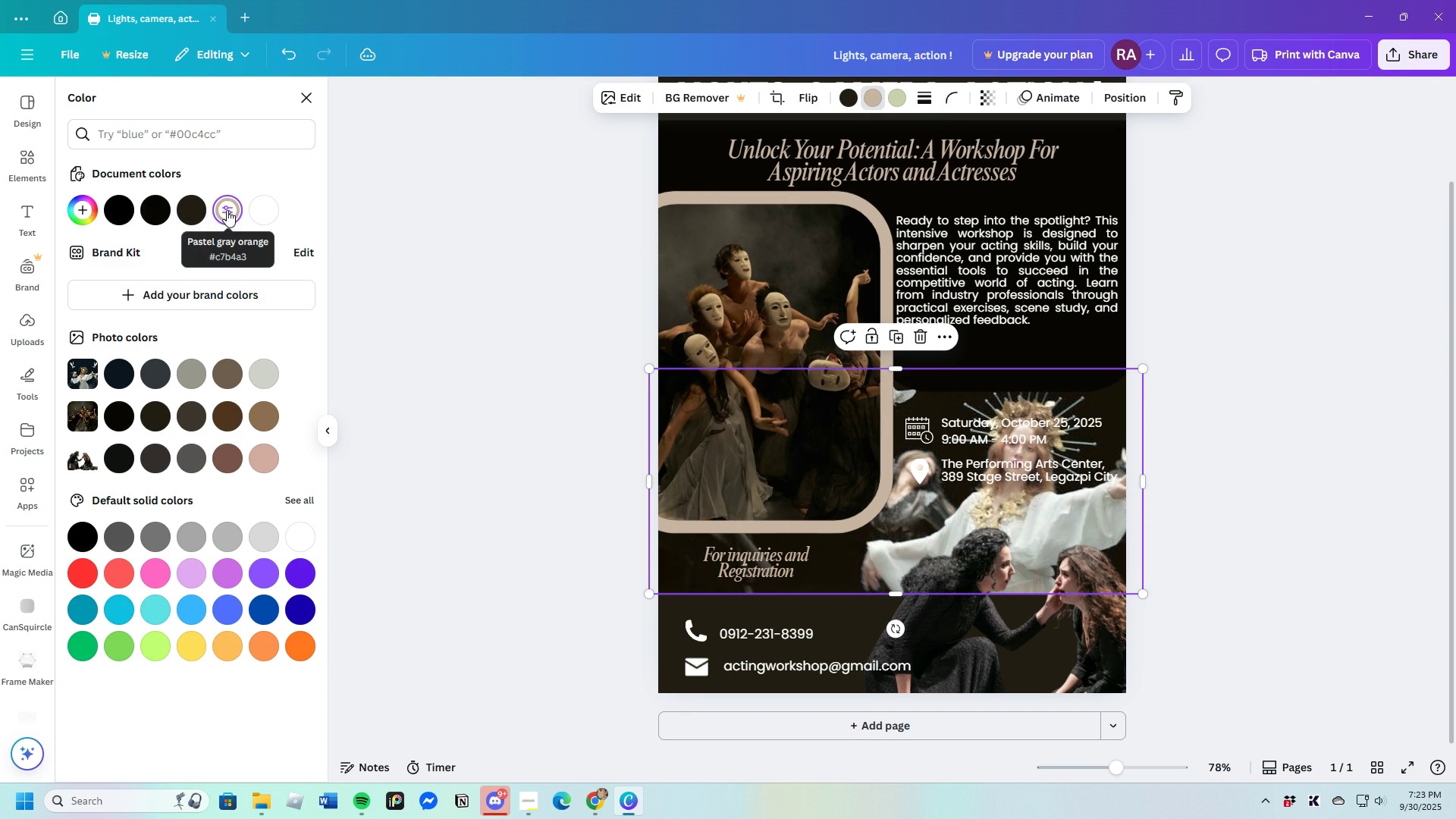 
mouse_move([194, 208])
 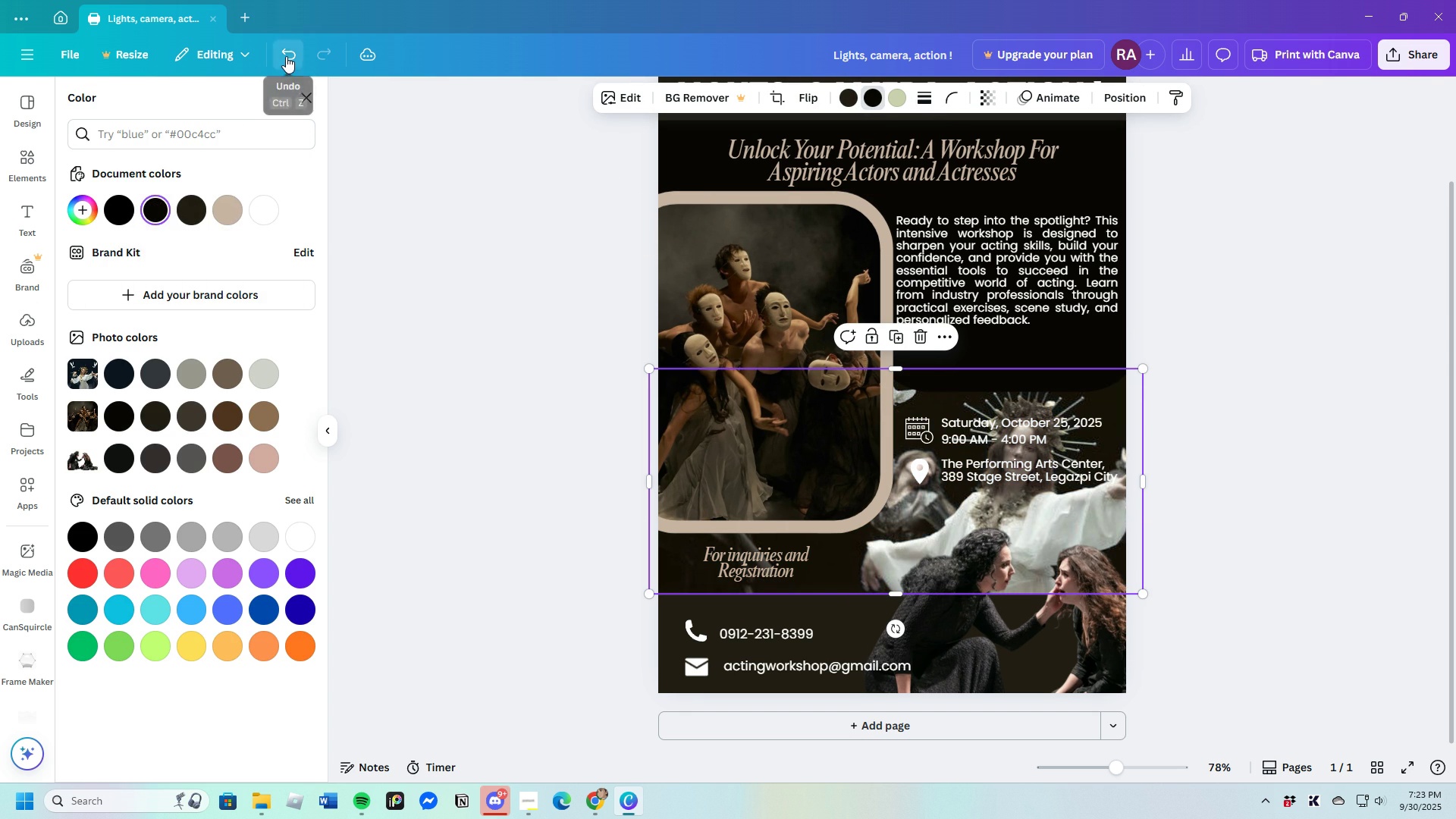 
left_click([284, 56])
 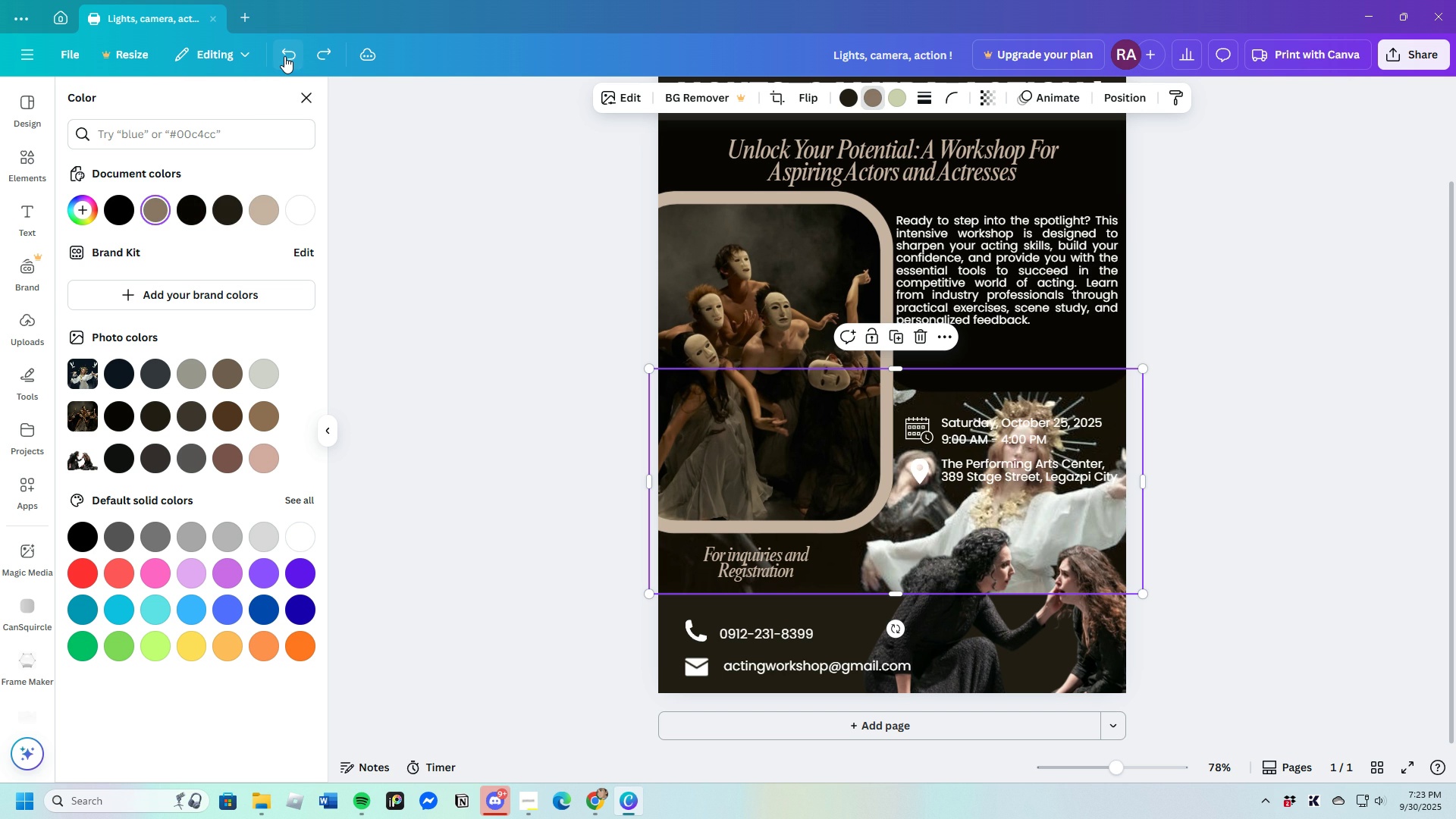 
left_click([284, 56])
 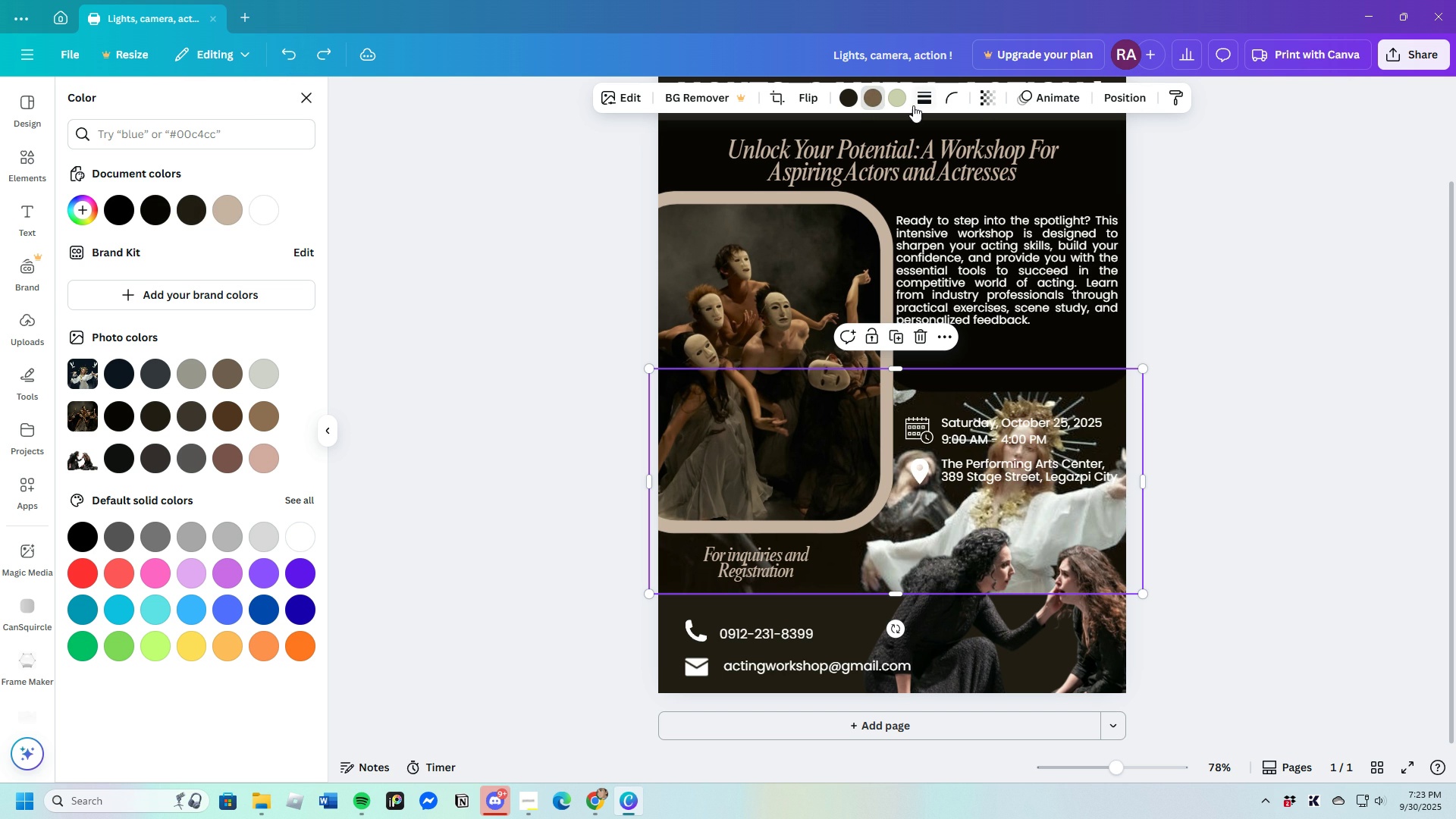 
left_click([901, 100])
 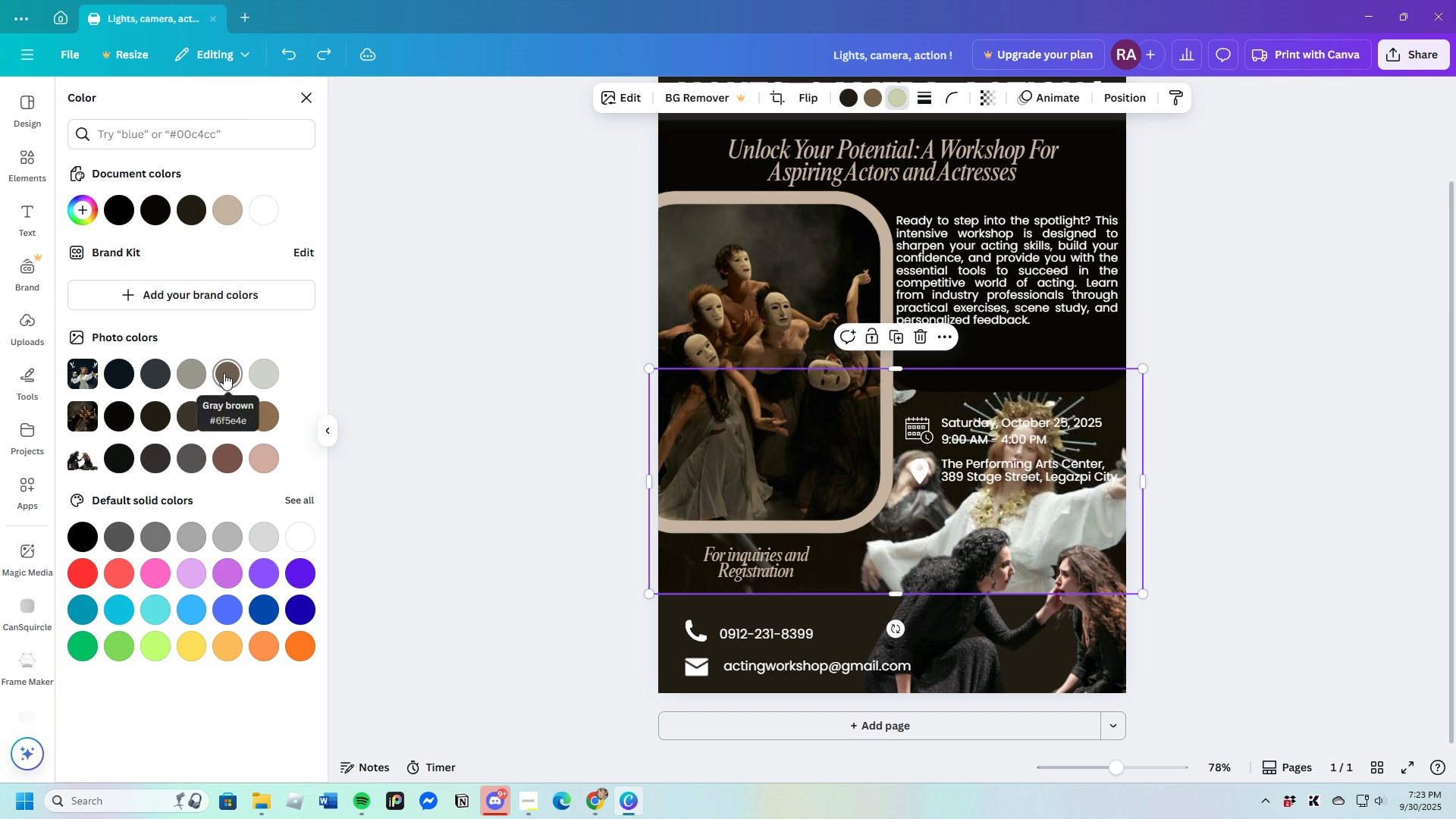 
left_click([224, 373])
 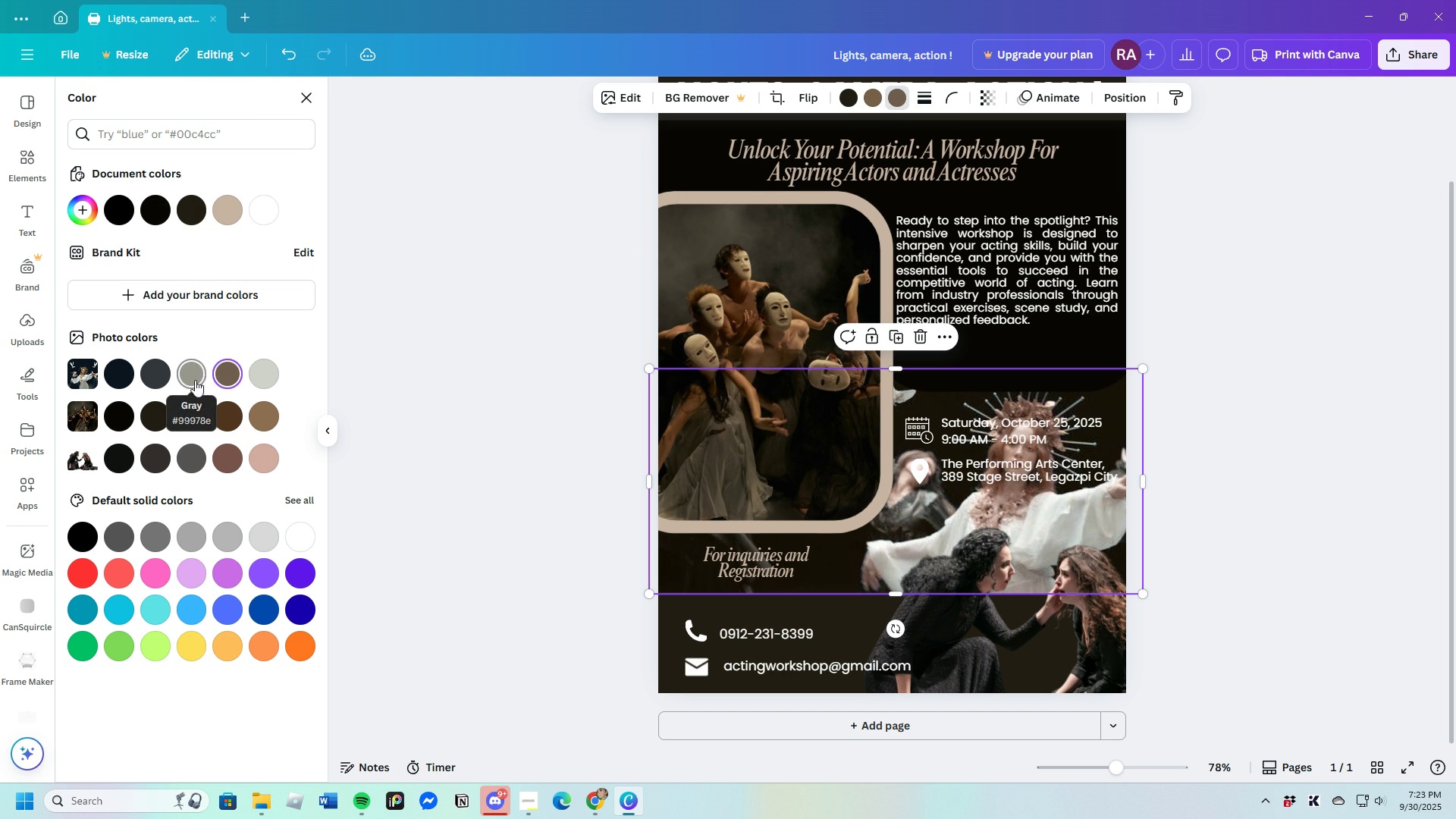 
left_click([223, 411])
 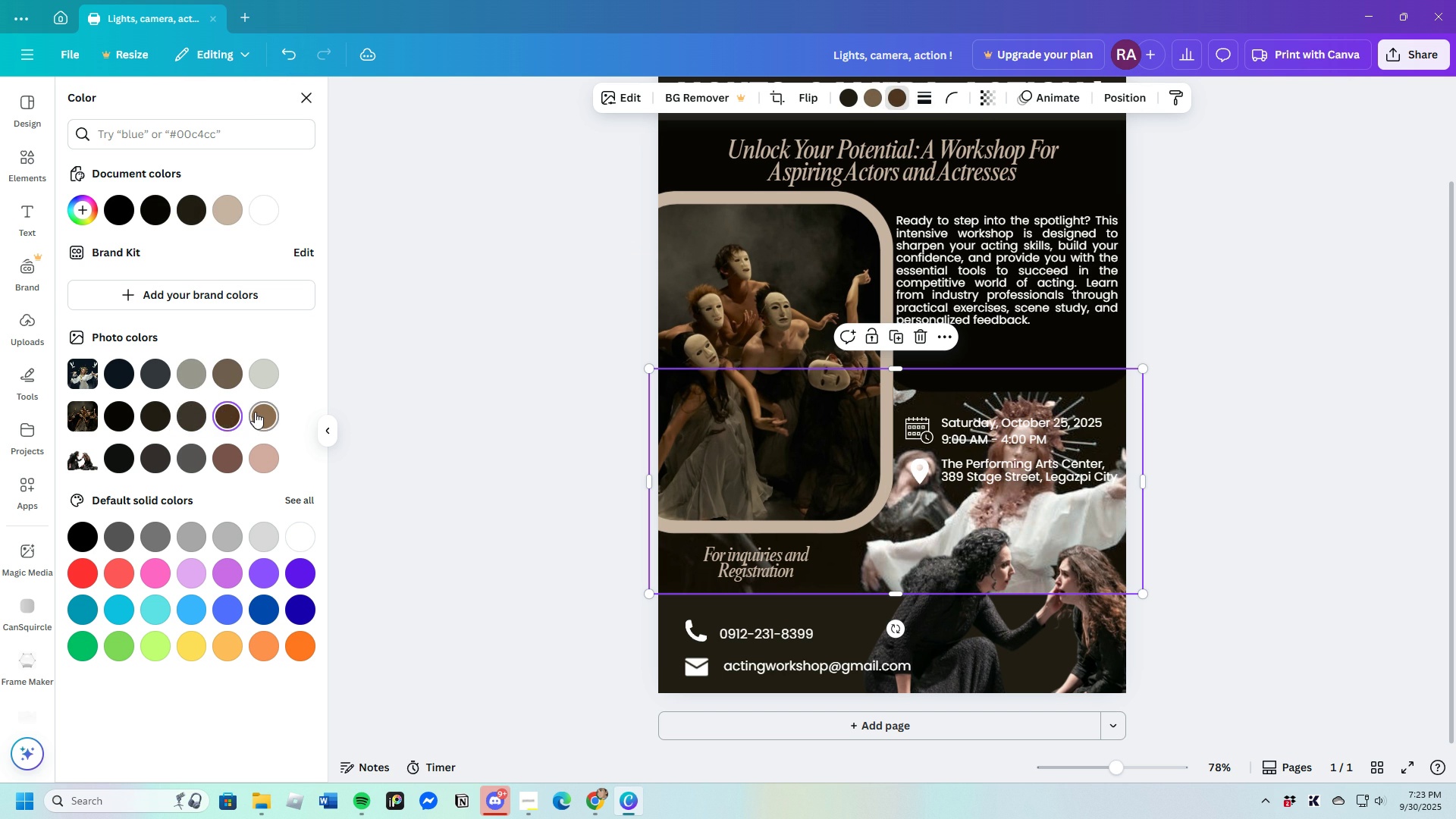 
left_click([255, 412])
 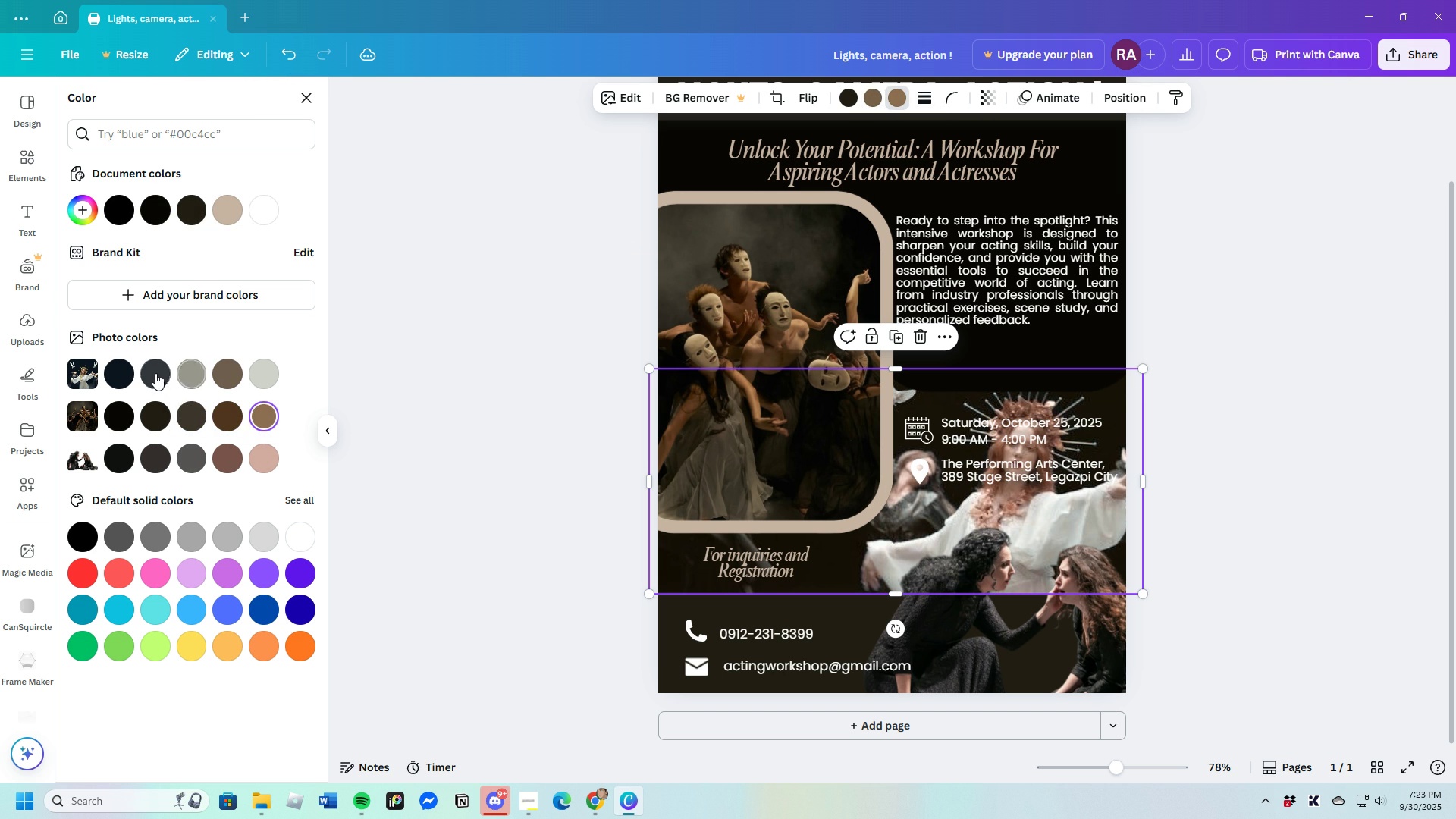 
left_click([155, 373])